 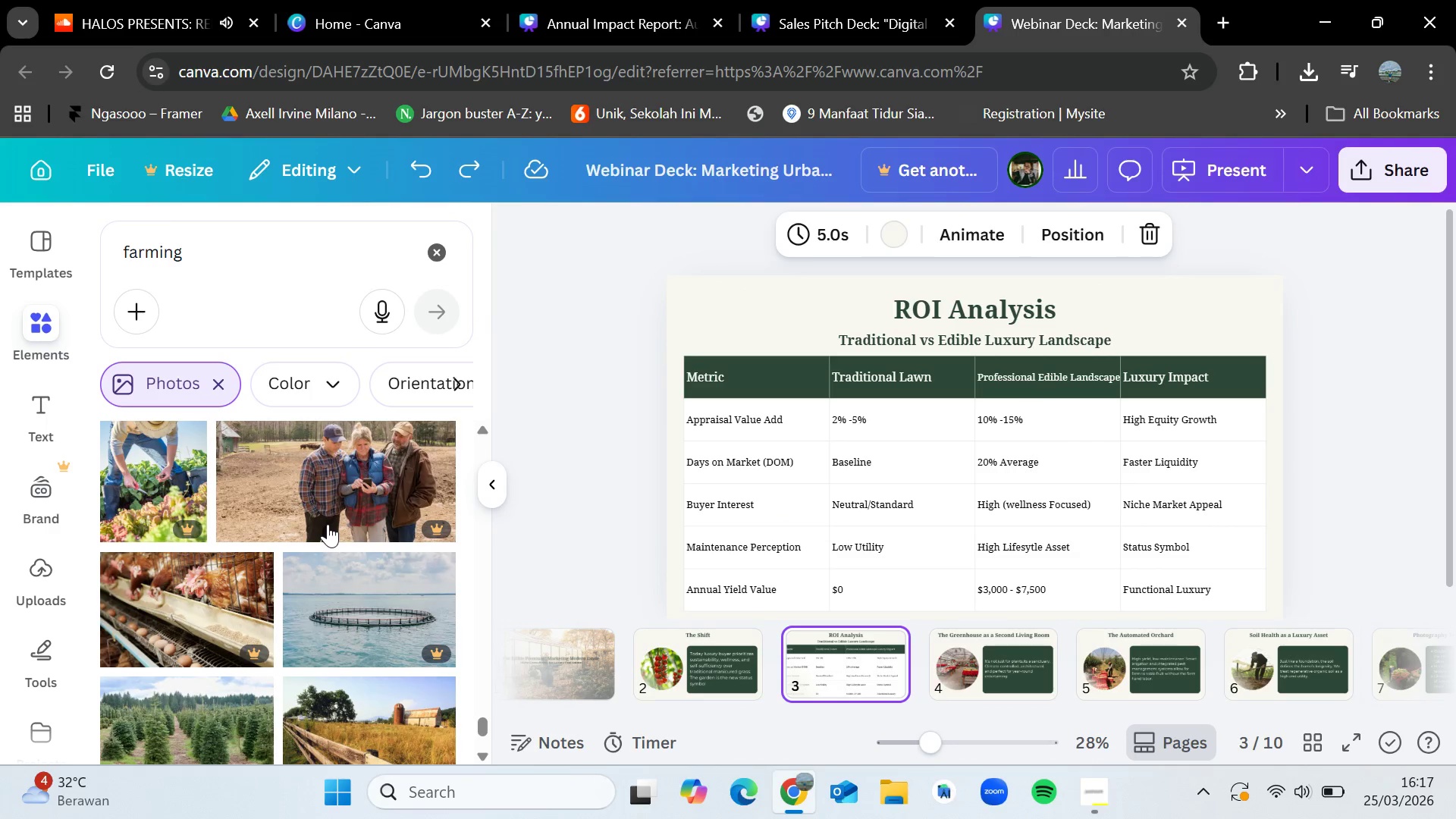 
scroll: coordinate [328, 524], scroll_direction: up, amount: 1.0
 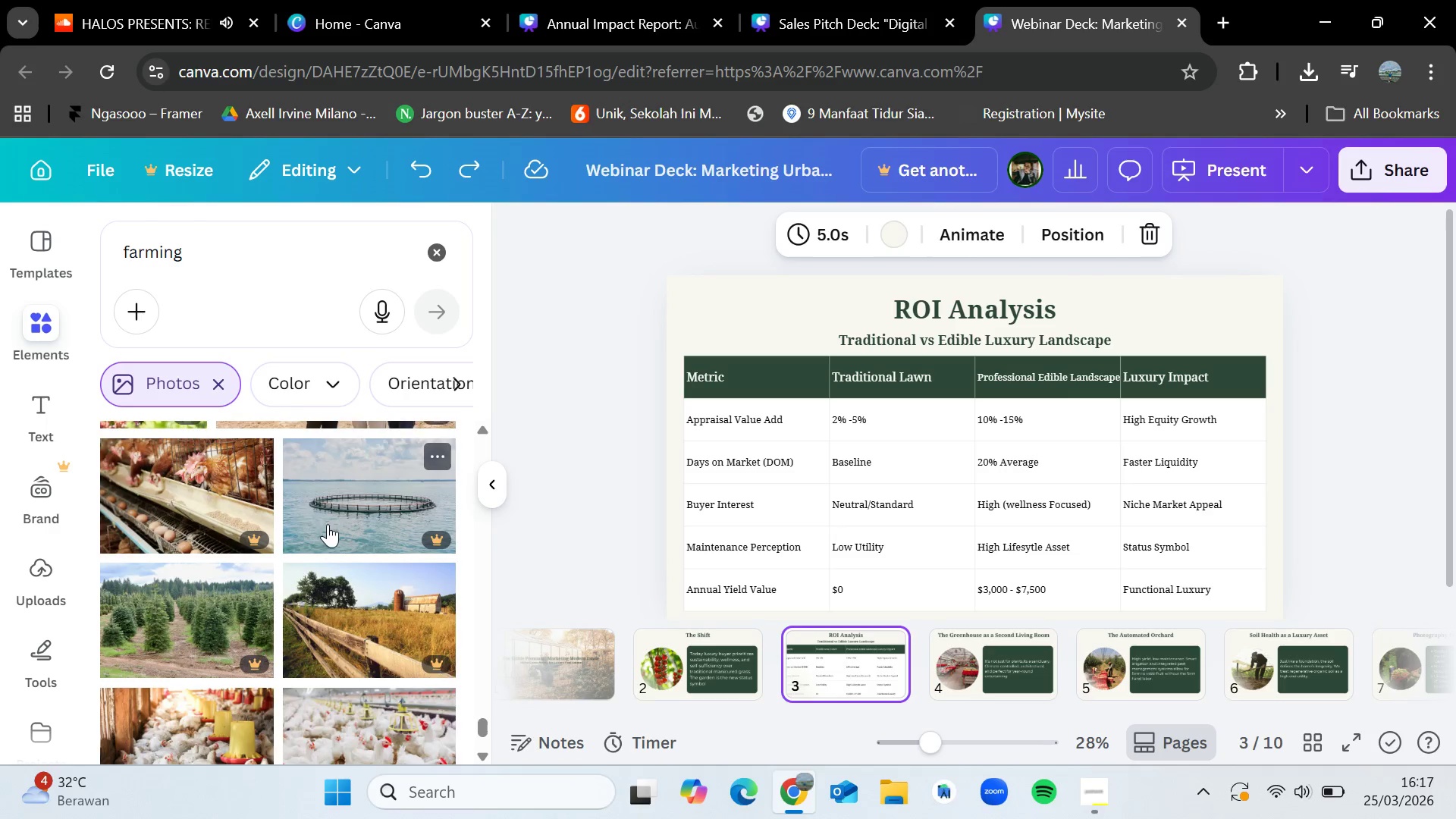 
scroll: coordinate [328, 524], scroll_direction: down, amount: 4.0
 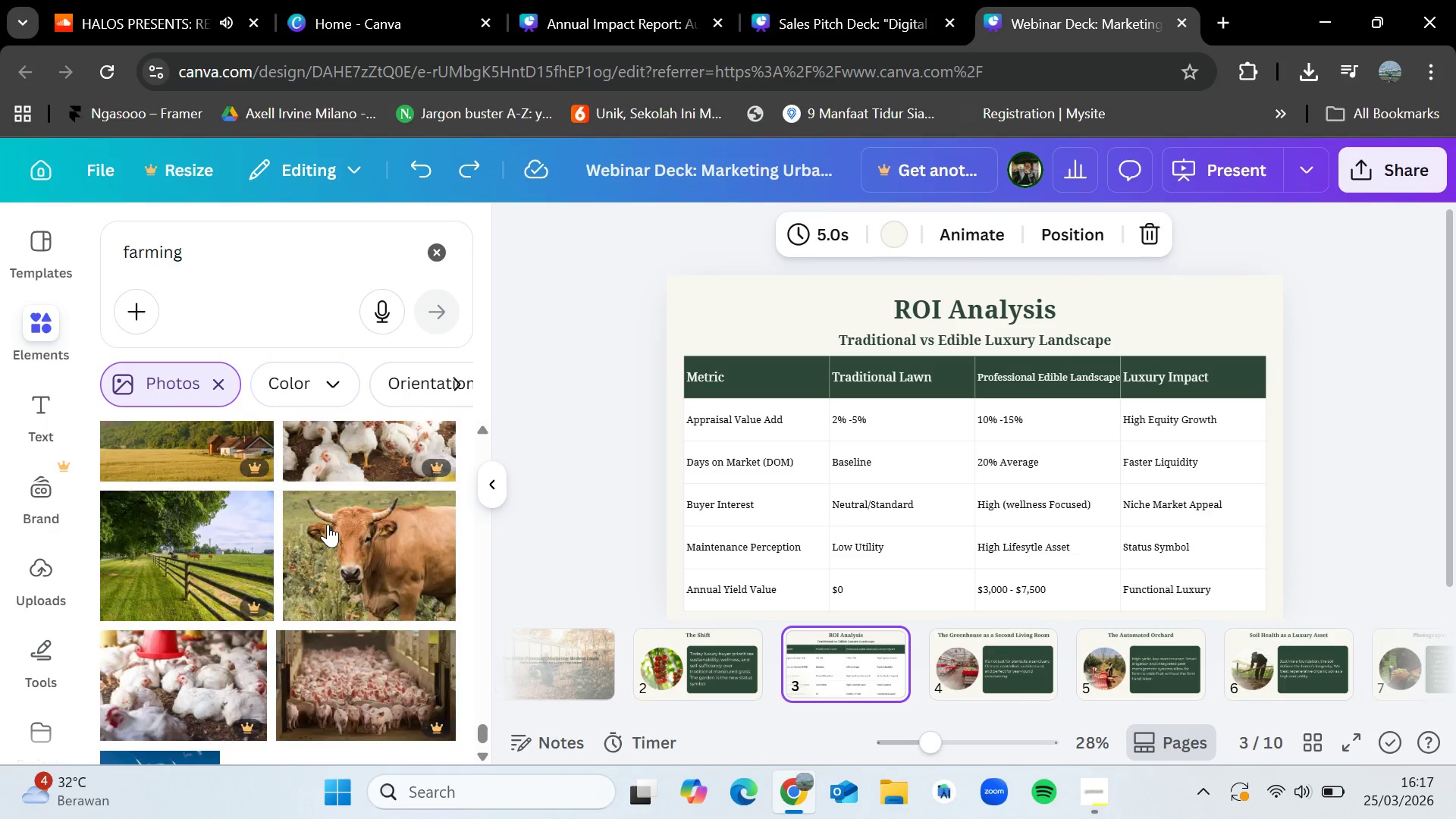 
scroll: coordinate [340, 551], scroll_direction: none, amount: 0.0
 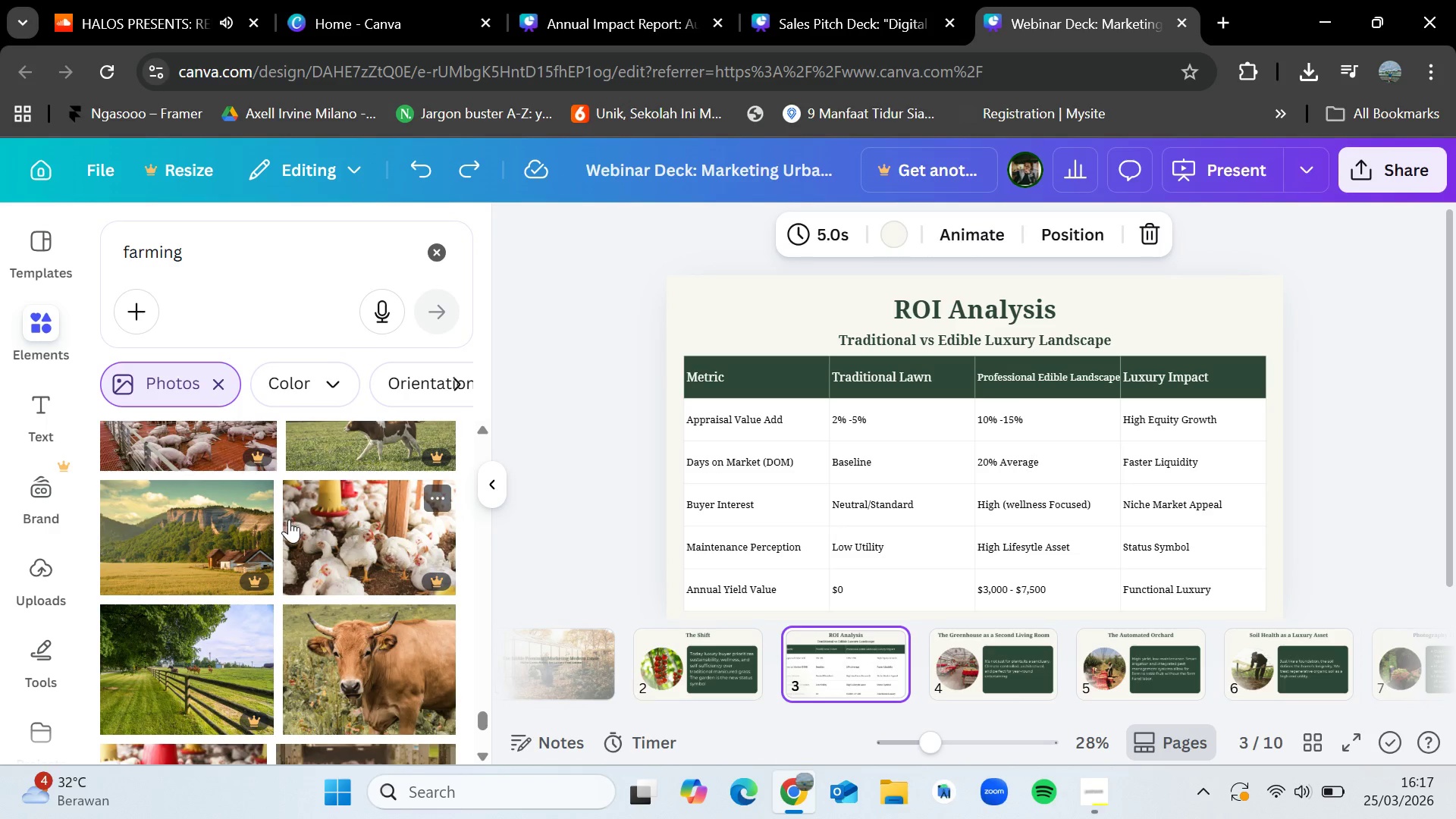 
scroll: coordinate [275, 608], scroll_direction: up, amount: 5.0
 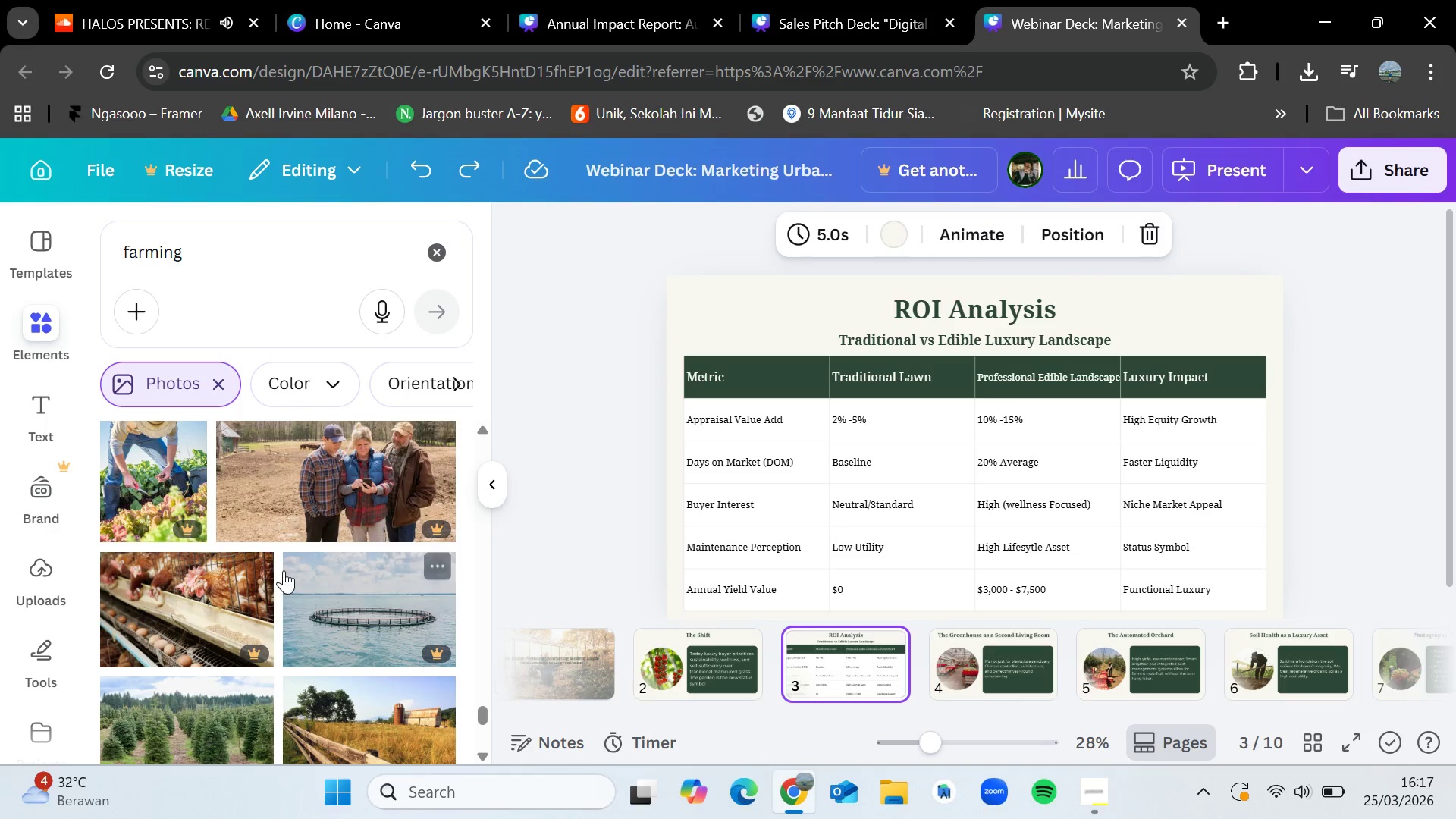 
scroll: coordinate [284, 570], scroll_direction: down, amount: 7.0
 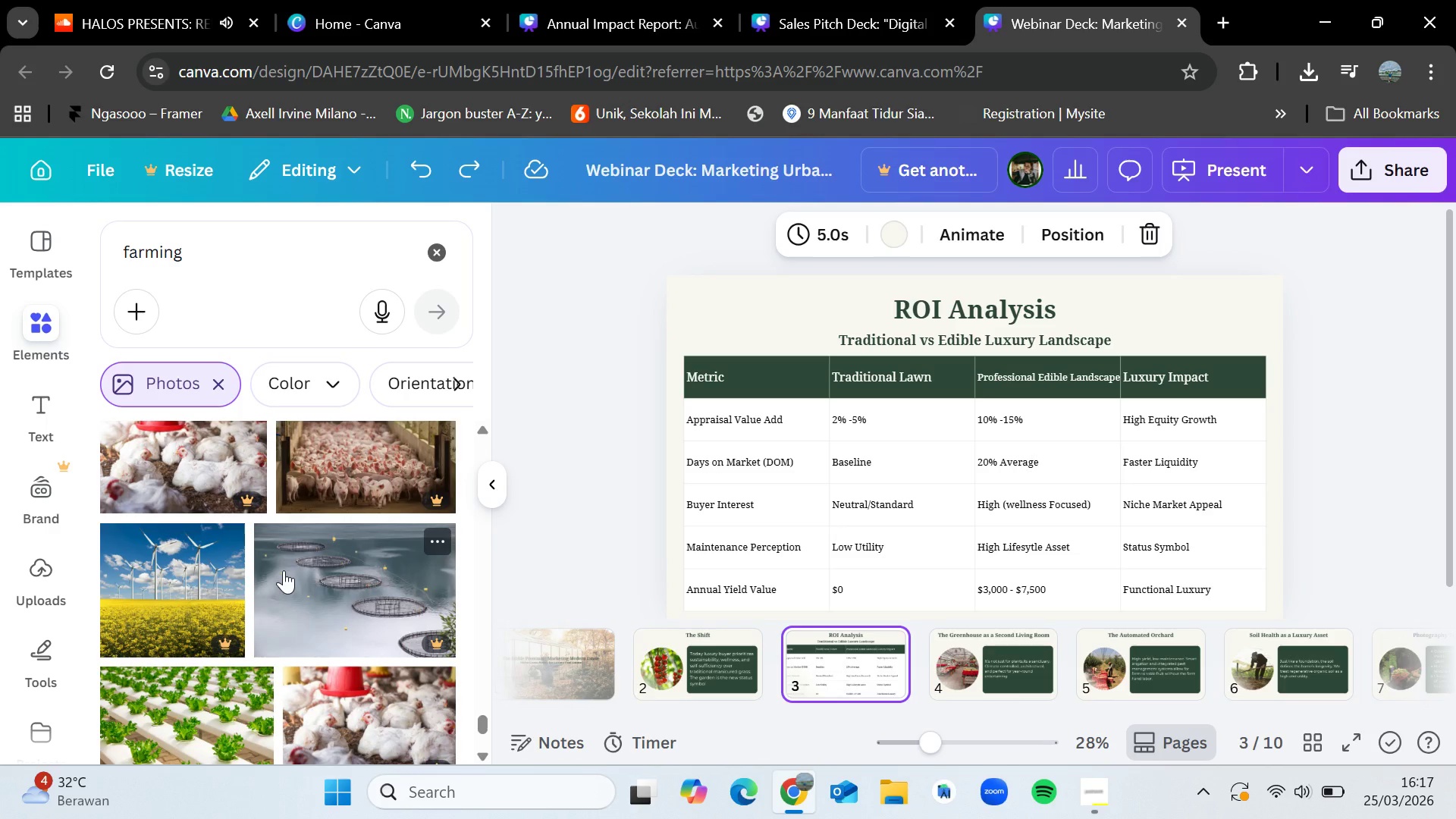 
scroll: coordinate [264, 572], scroll_direction: down, amount: 8.0
 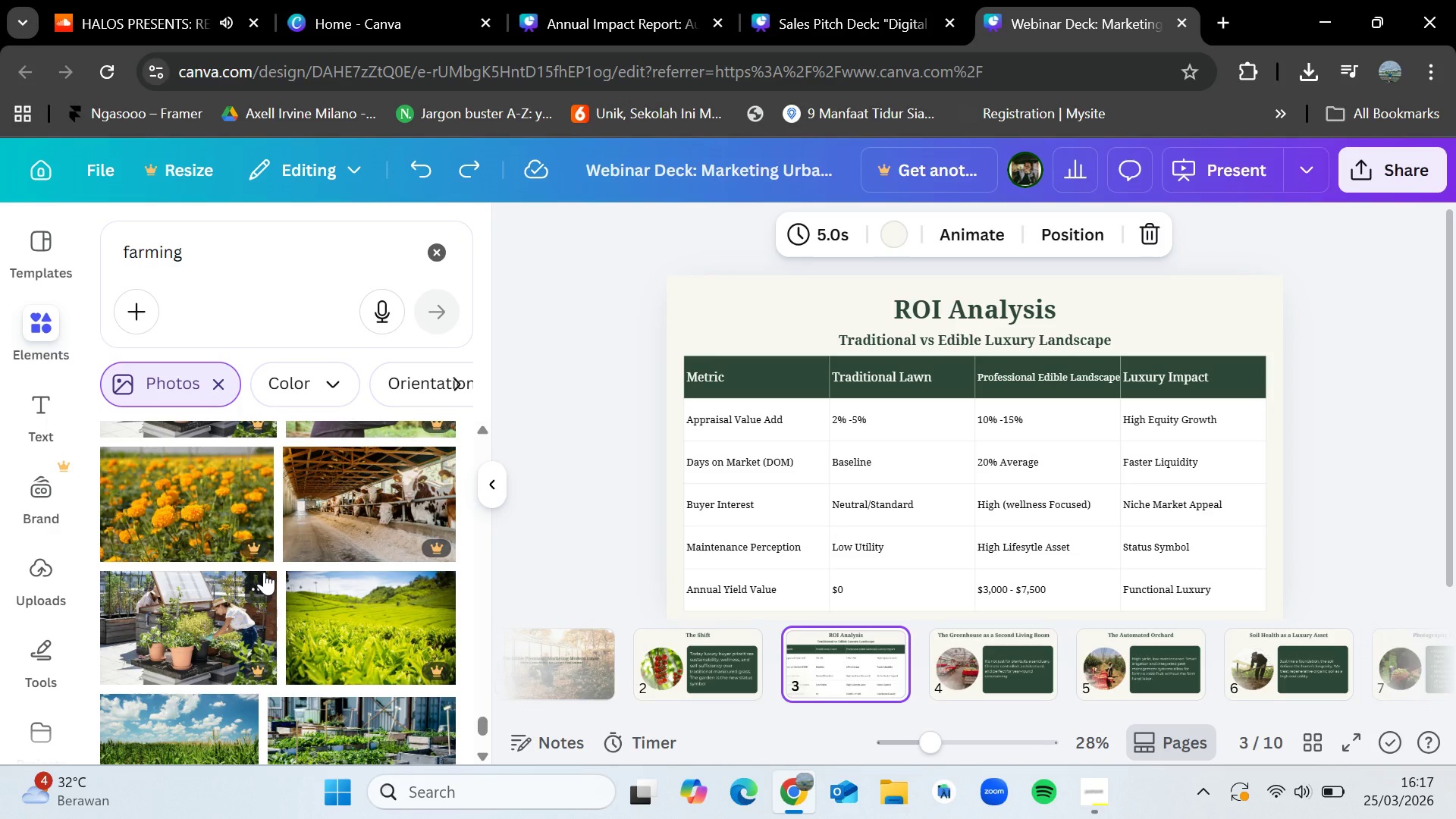 
scroll: coordinate [264, 572], scroll_direction: down, amount: 9.0
 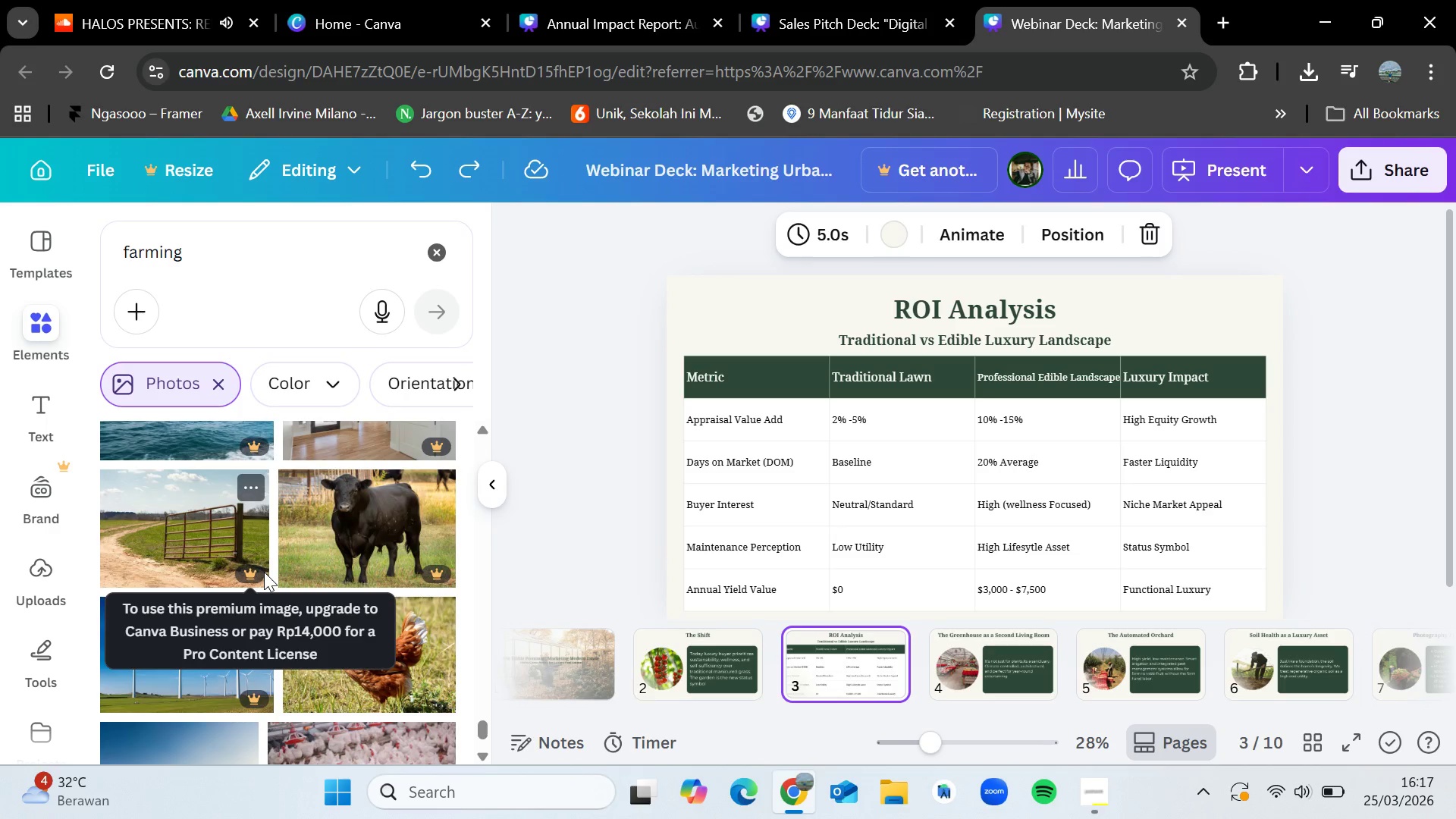 
scroll: coordinate [294, 615], scroll_direction: down, amount: 9.0
 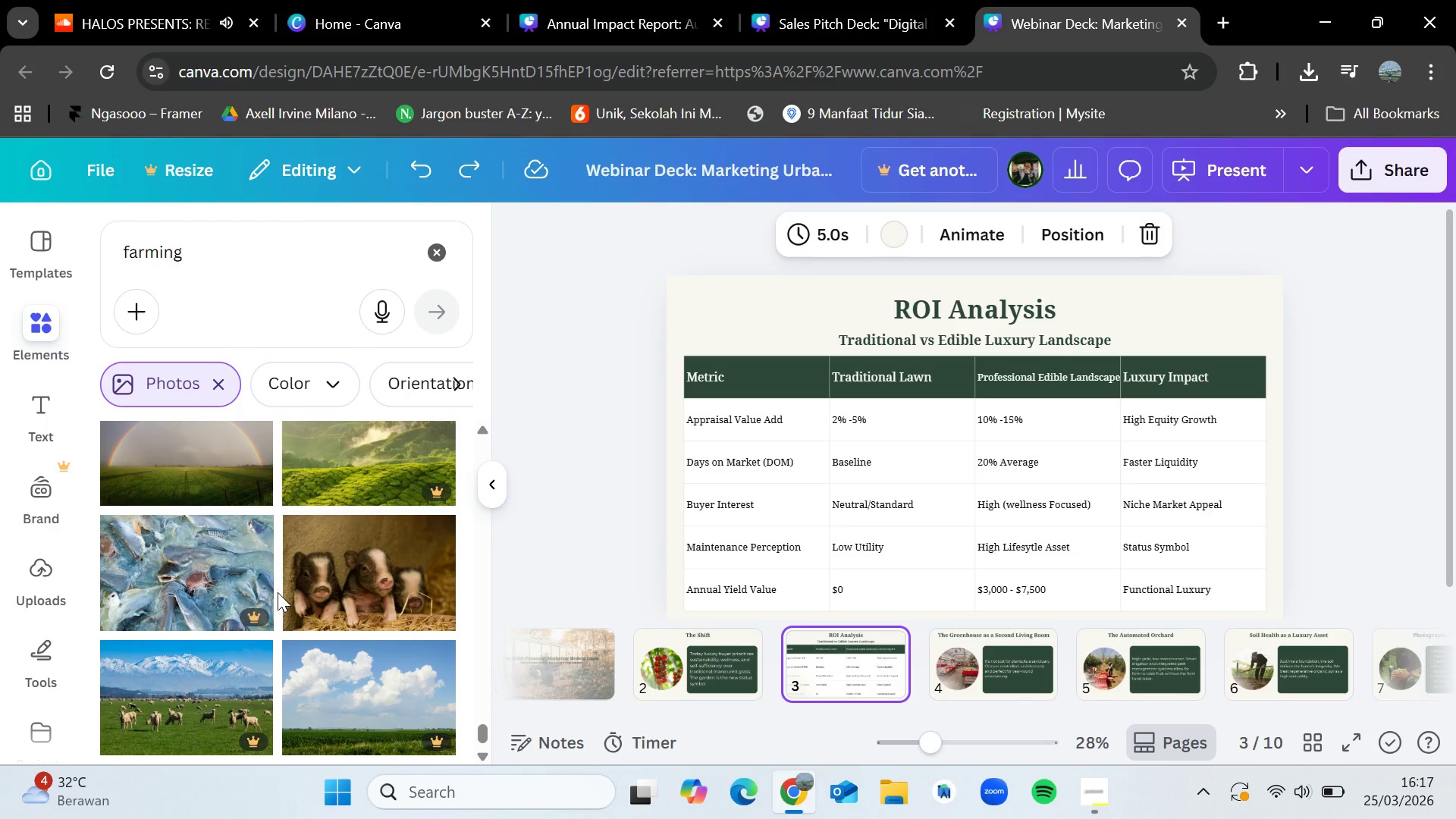 
scroll: coordinate [283, 586], scroll_direction: down, amount: 11.0
 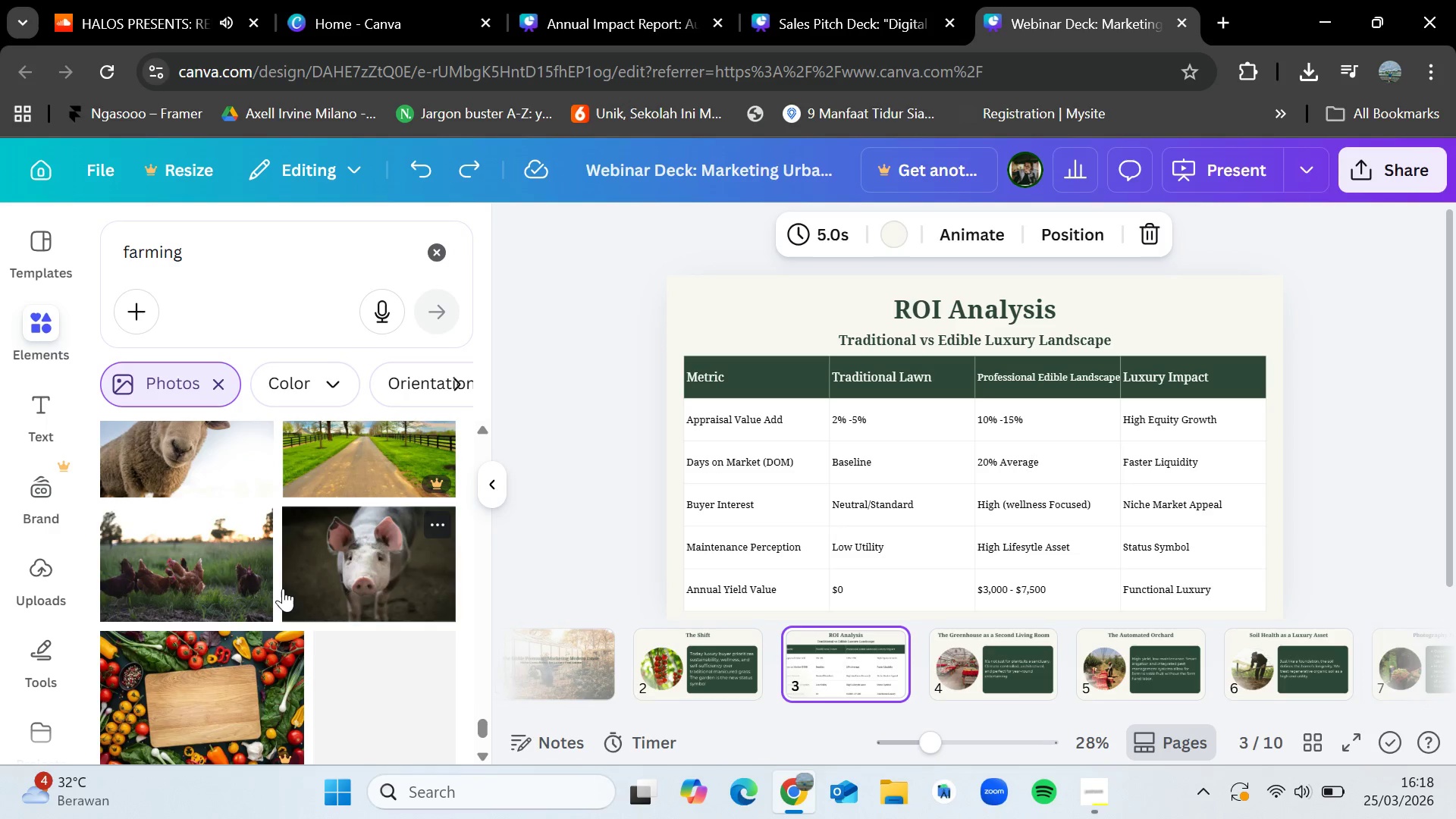 
scroll: coordinate [296, 581], scroll_direction: down, amount: 9.0
 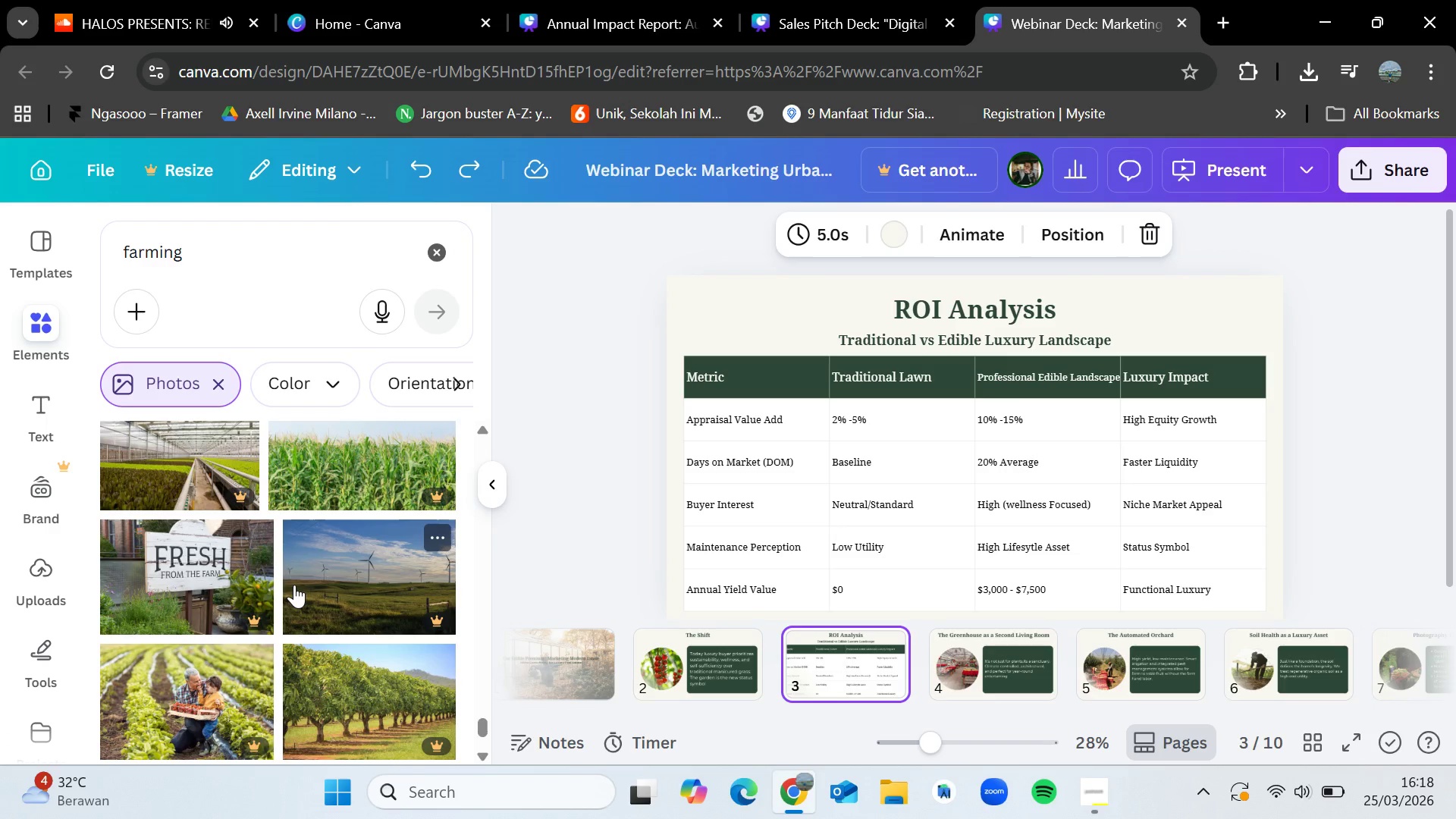 
scroll: coordinate [302, 603], scroll_direction: down, amount: 2.0
 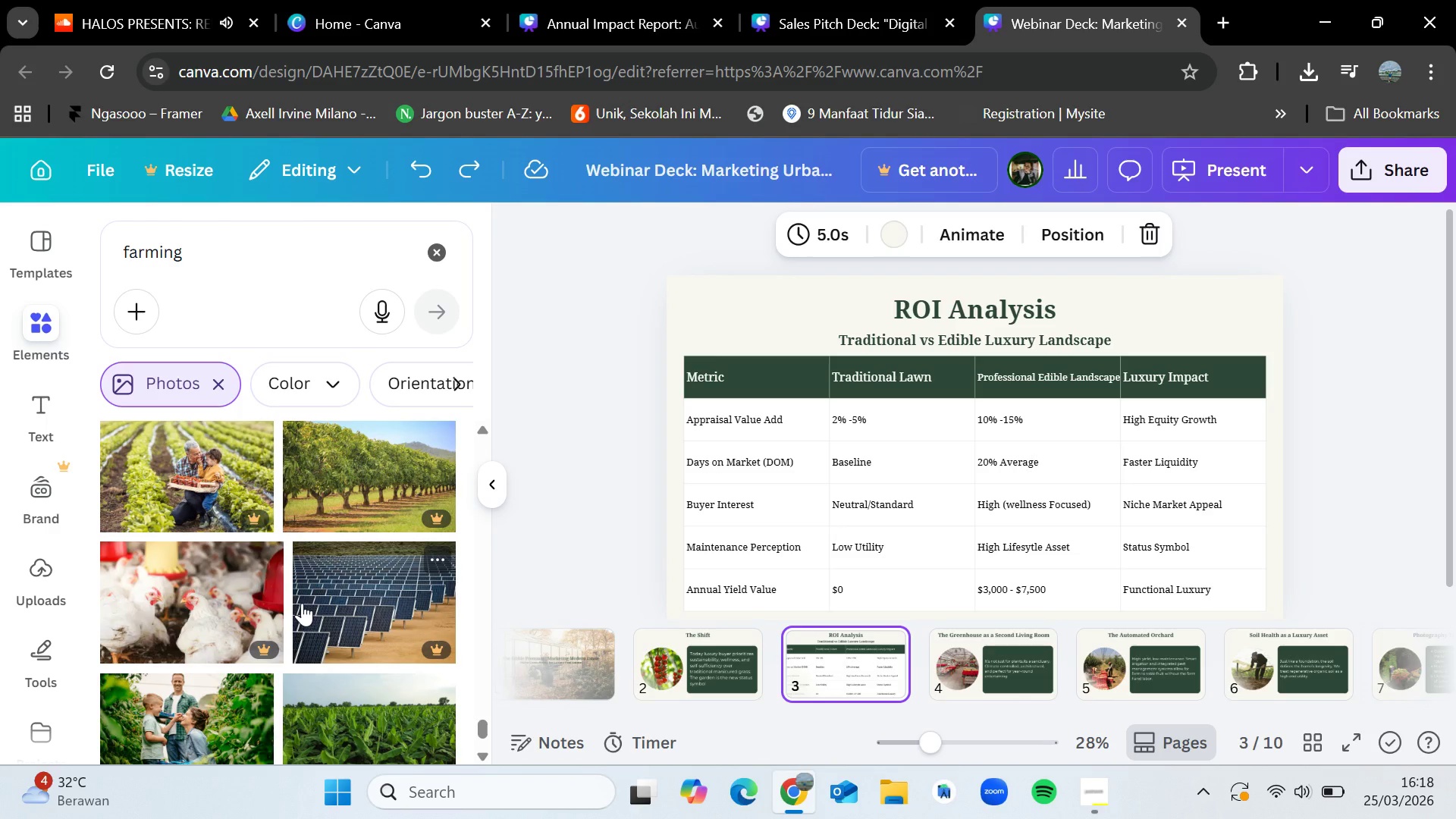 
wait(8.98)
 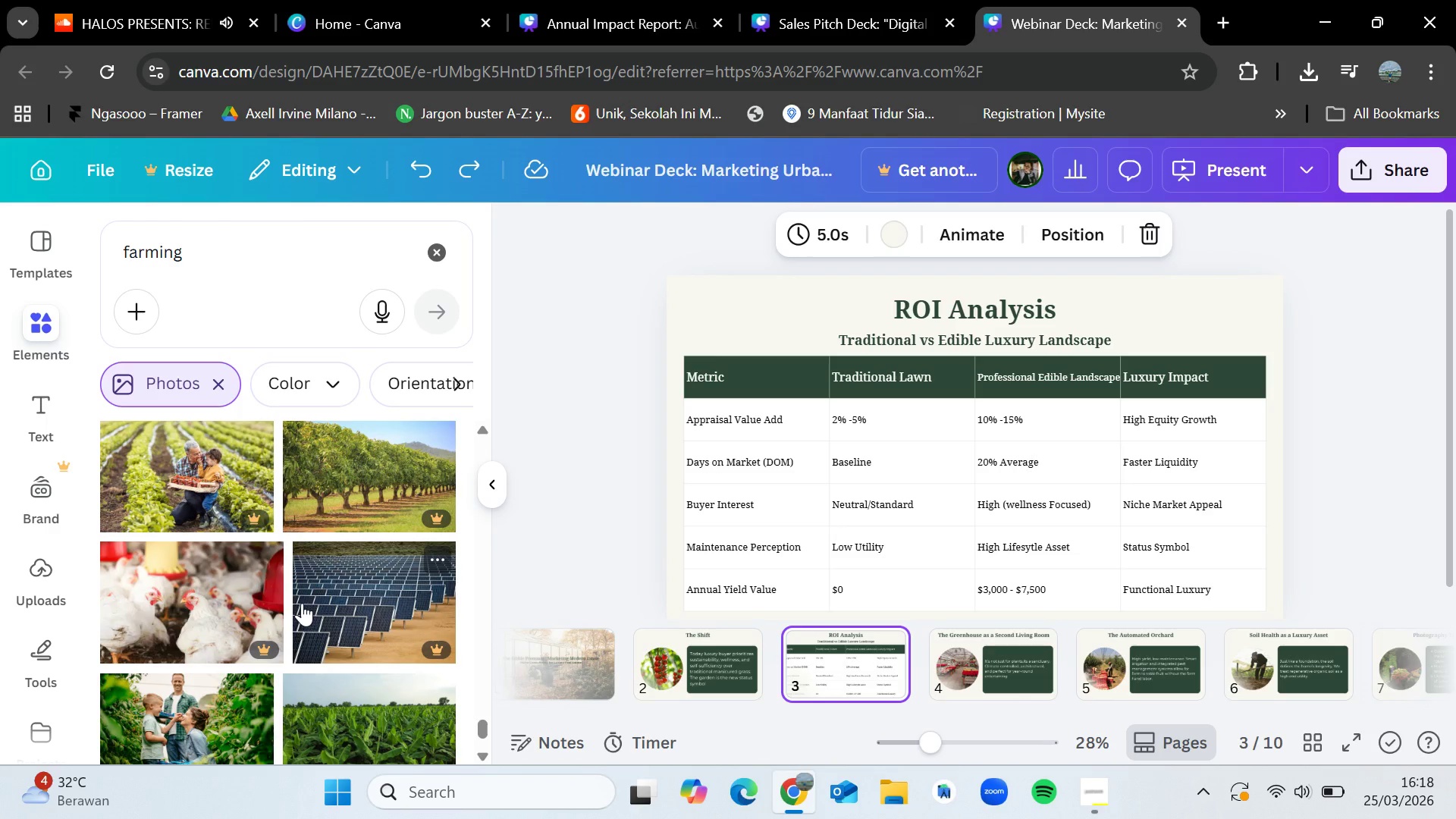 
scroll: coordinate [306, 595], scroll_direction: down, amount: 7.0
 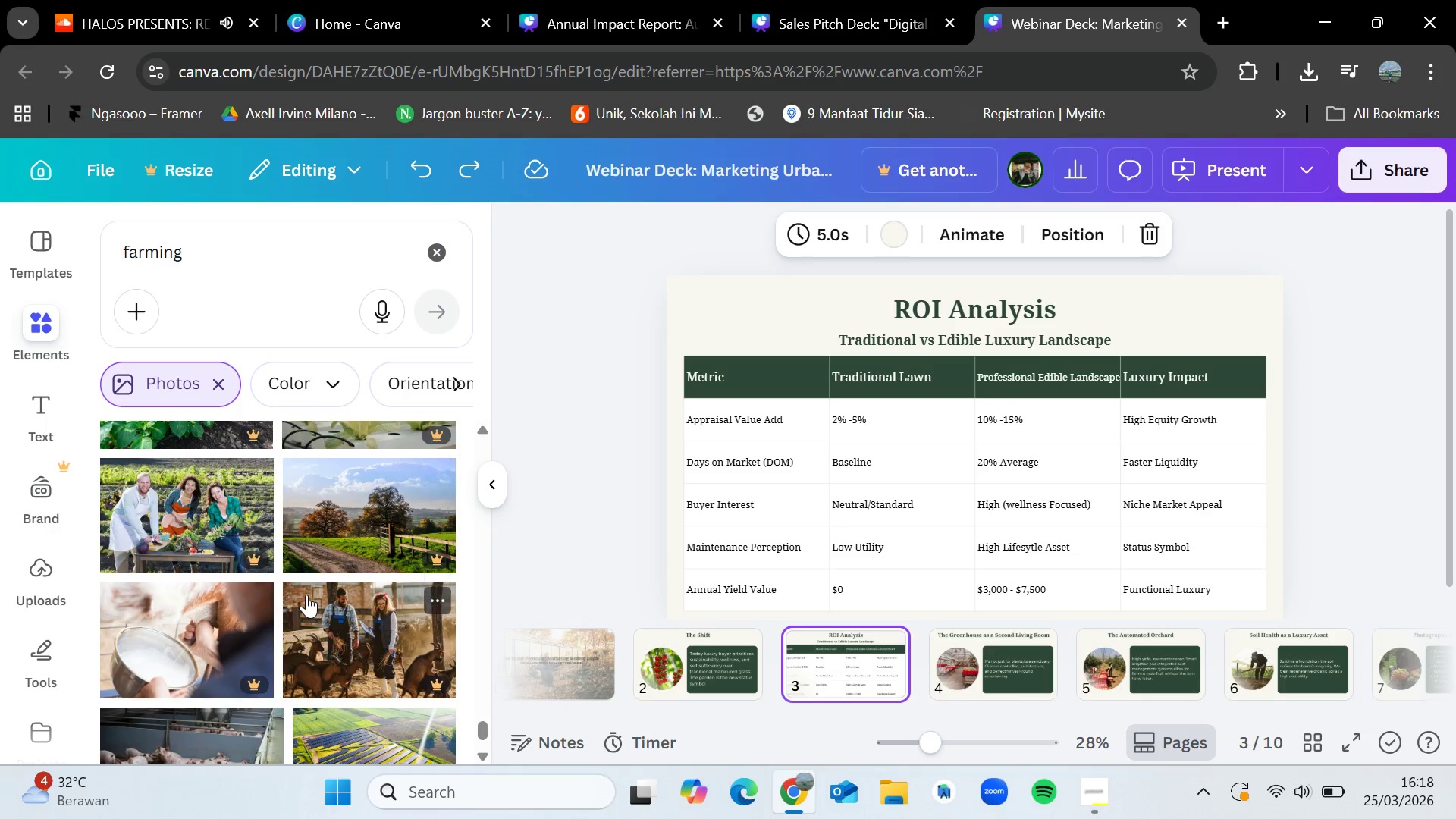 
scroll: coordinate [306, 595], scroll_direction: up, amount: 1.0
 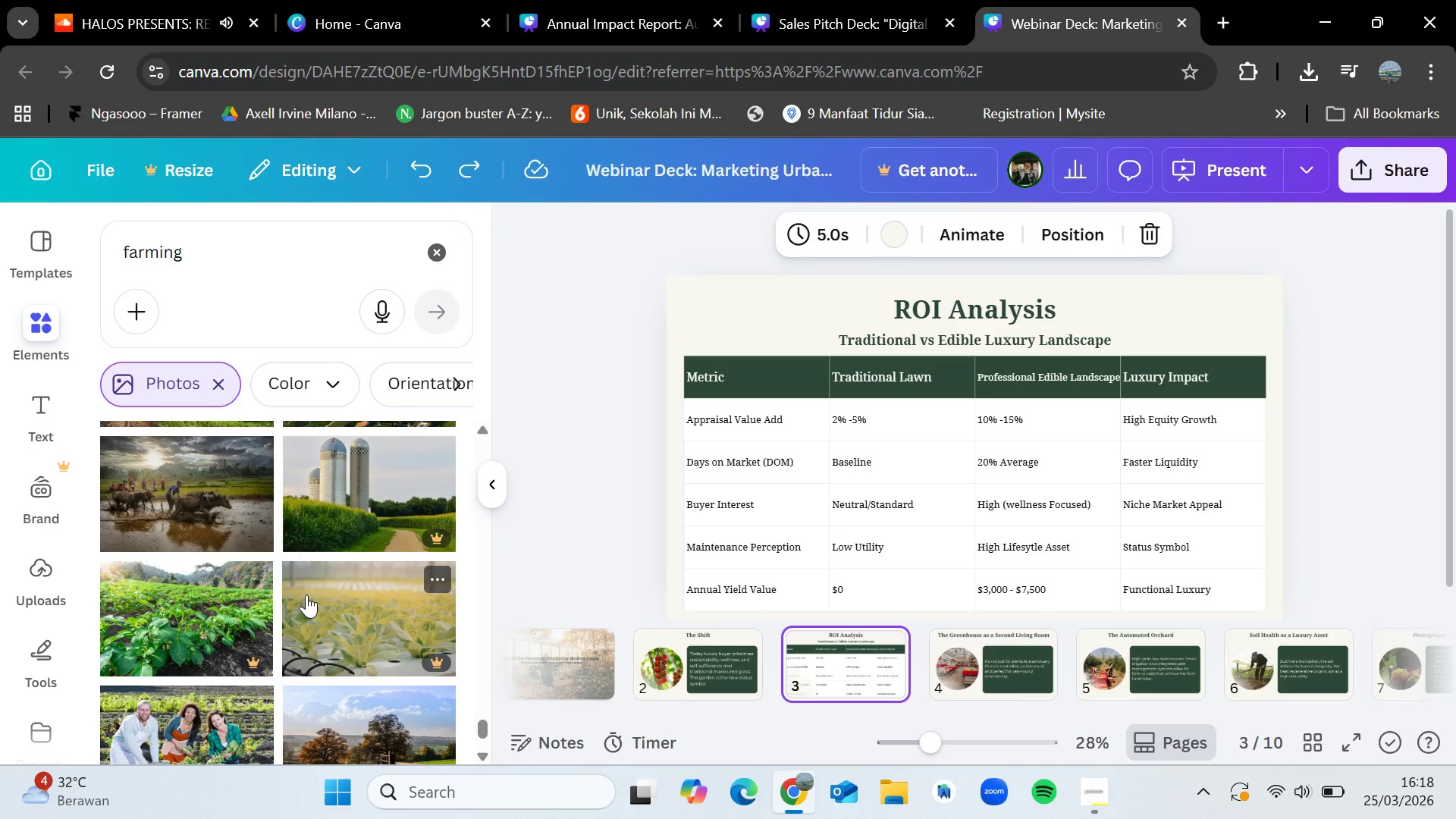 
scroll: coordinate [306, 595], scroll_direction: down, amount: 9.0
 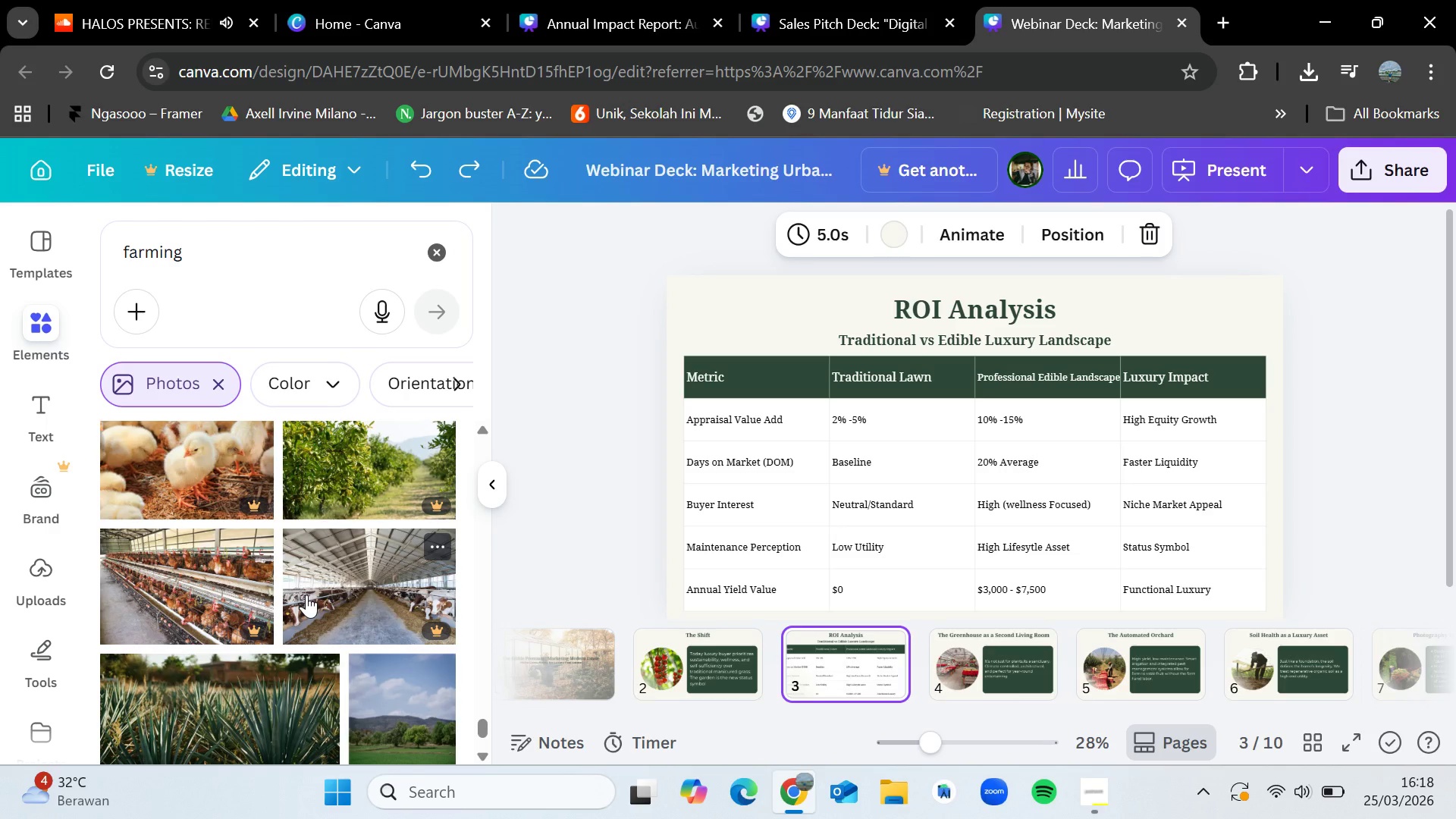 
scroll: coordinate [306, 595], scroll_direction: down, amount: 3.0
 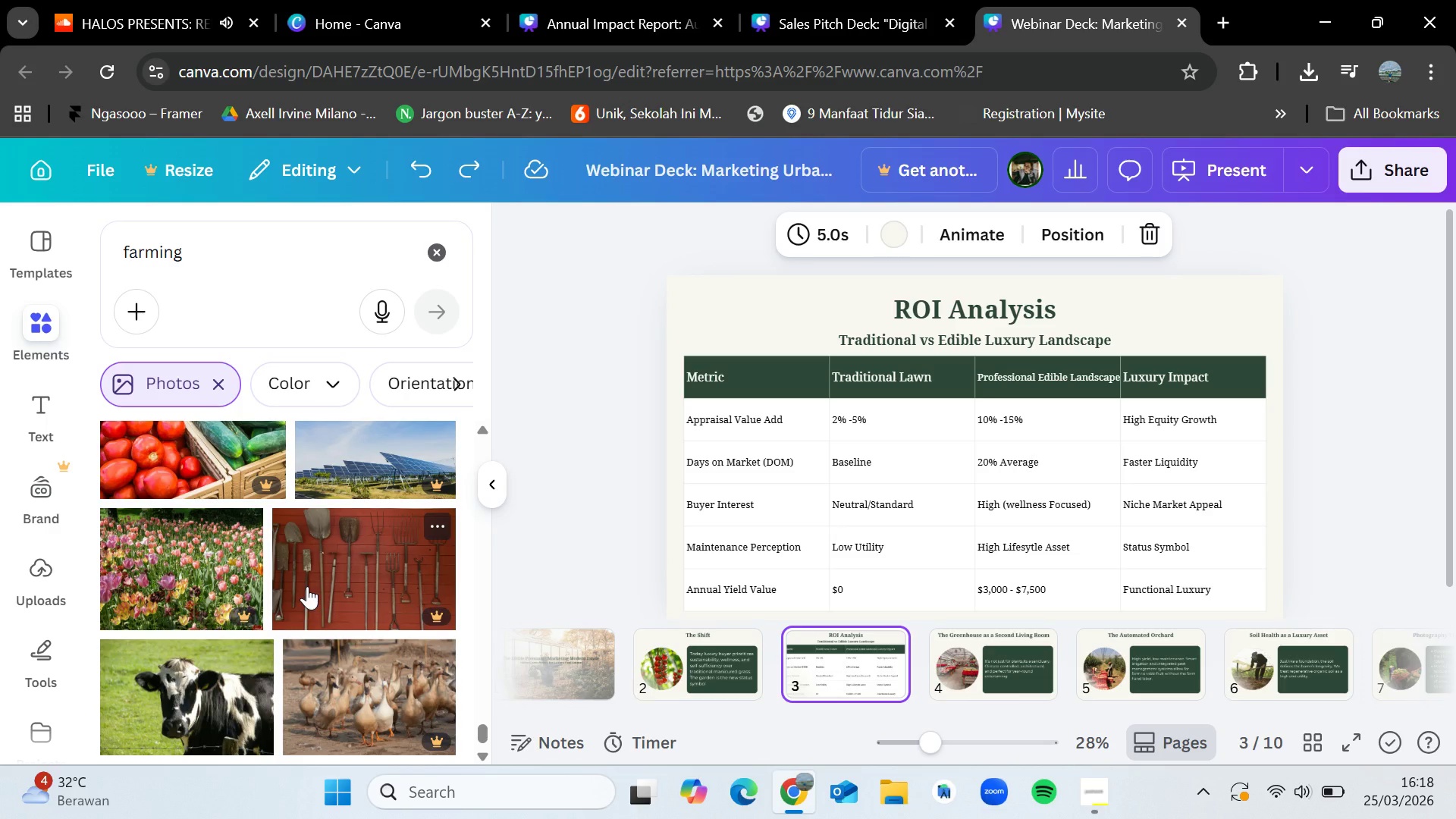 
wait(9.2)
 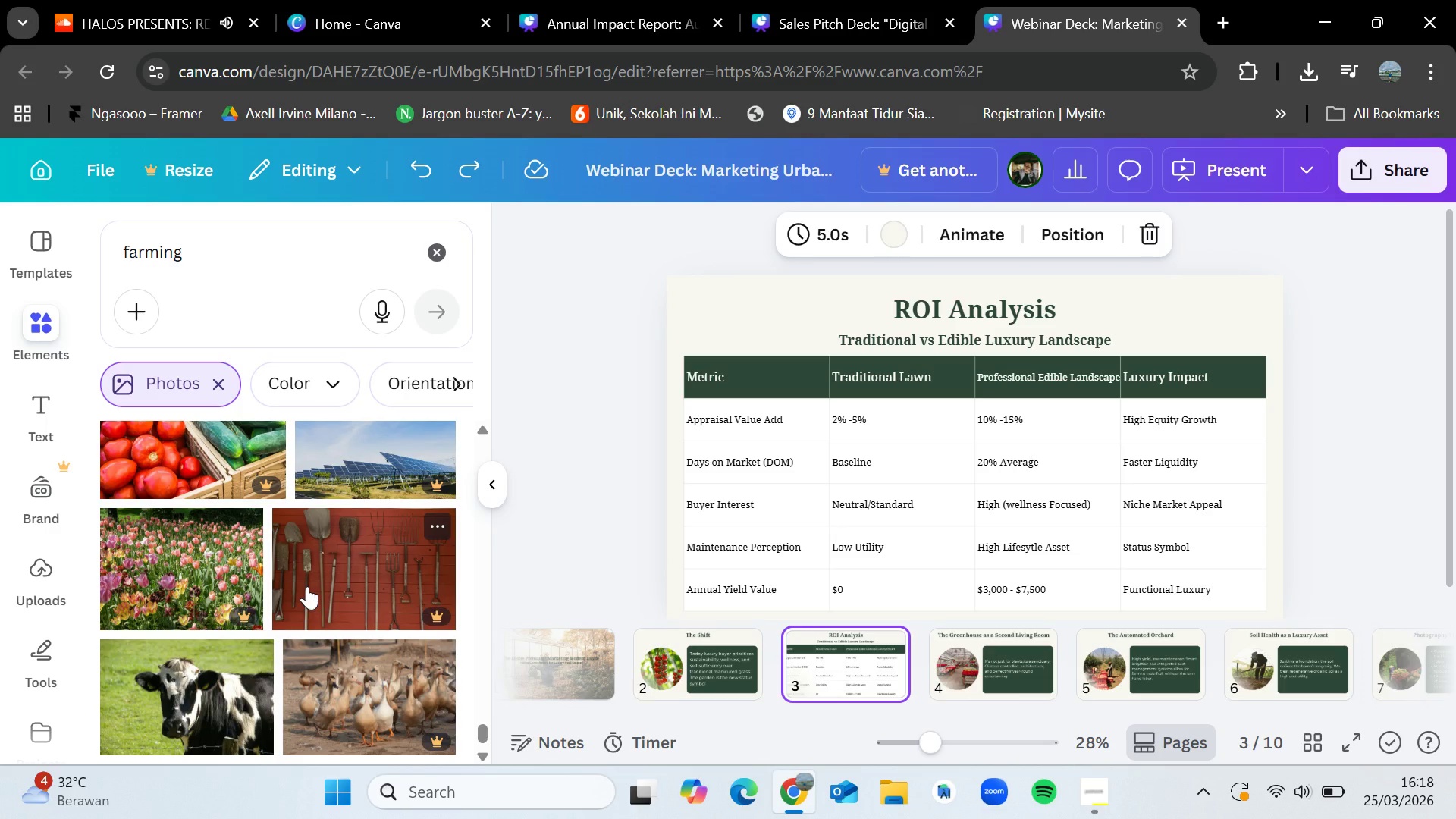 
scroll: coordinate [307, 586], scroll_direction: down, amount: 1.0
 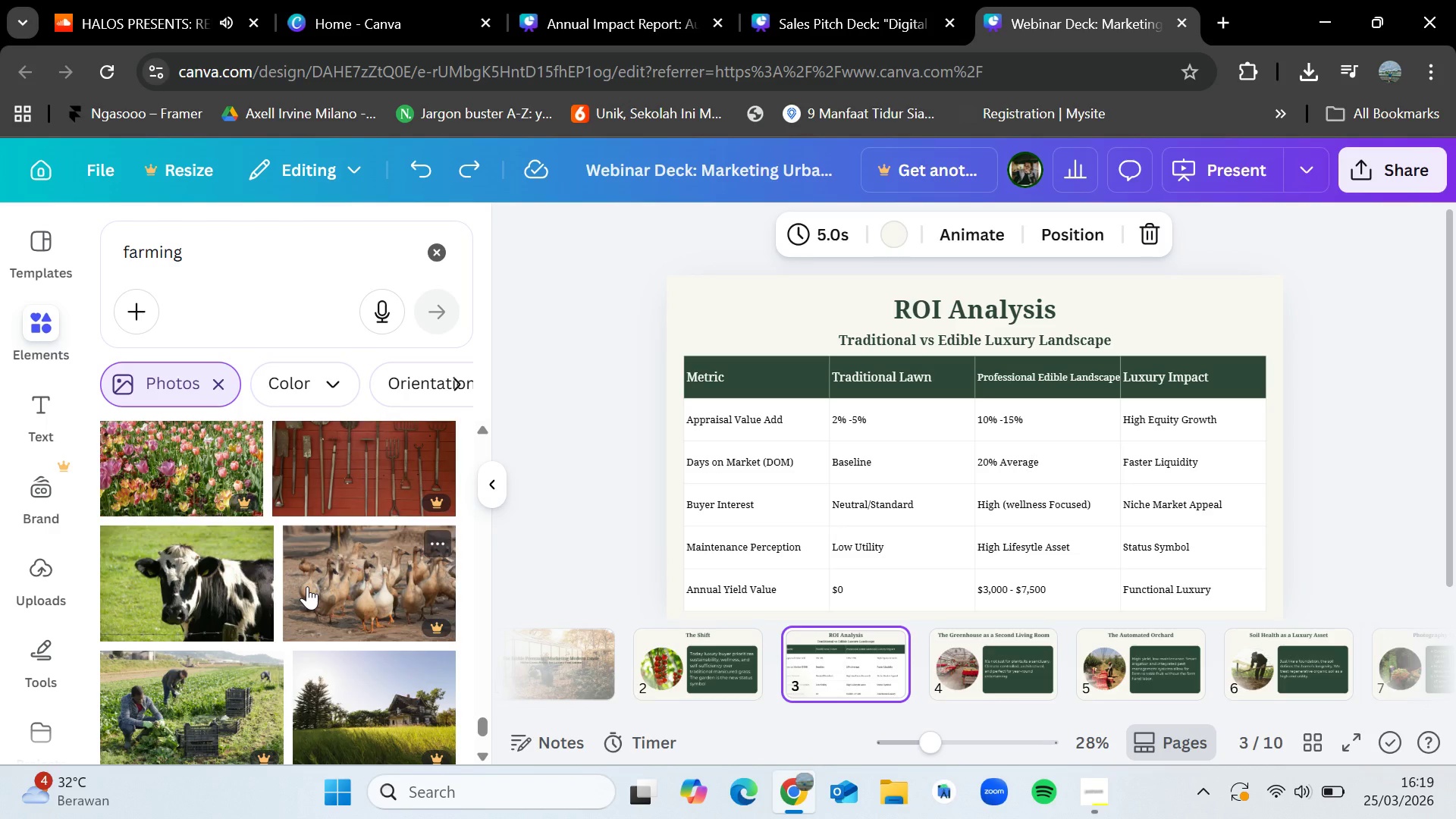 
wait(13.25)
 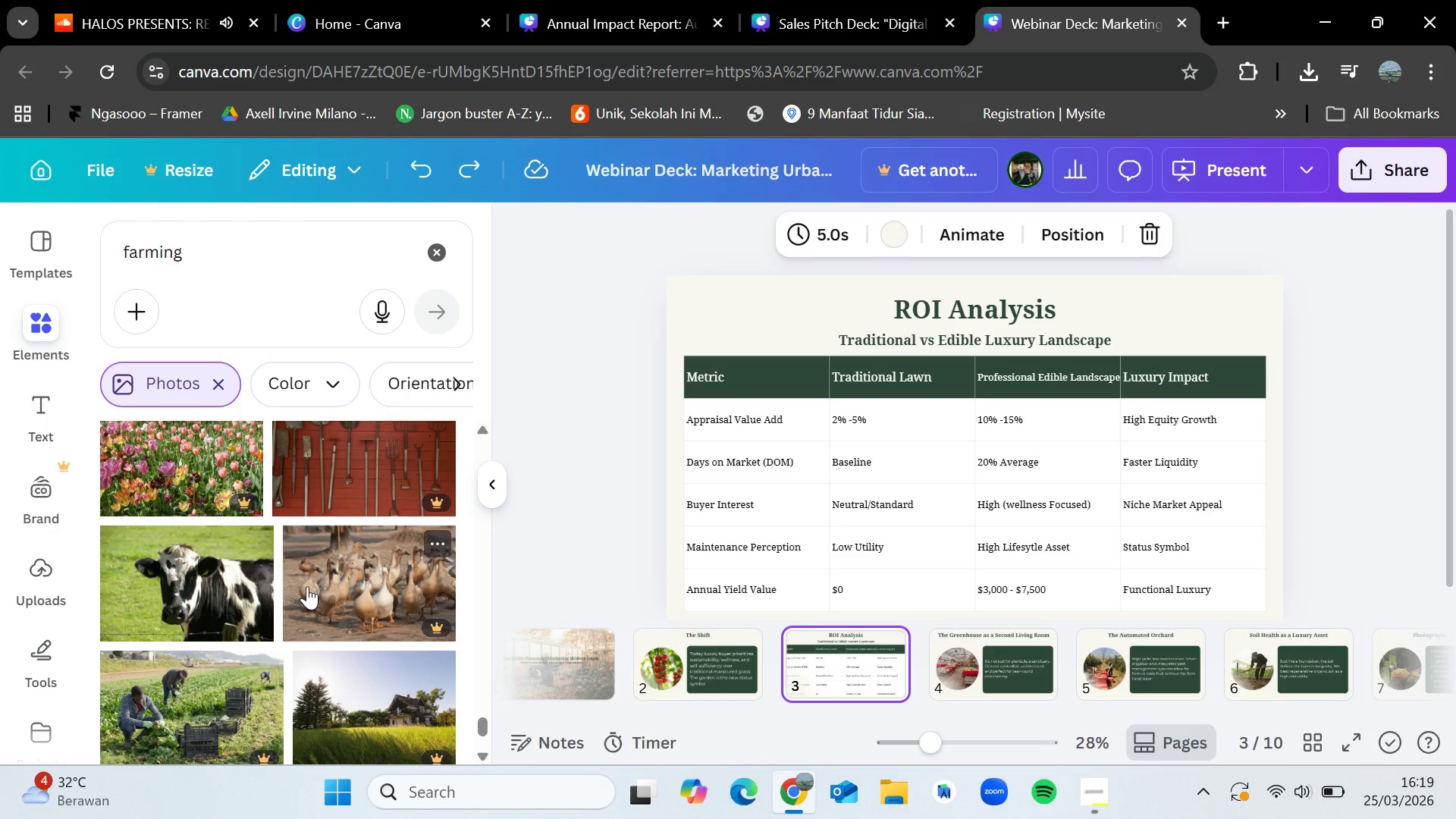 
scroll: coordinate [307, 586], scroll_direction: down, amount: 2.0